 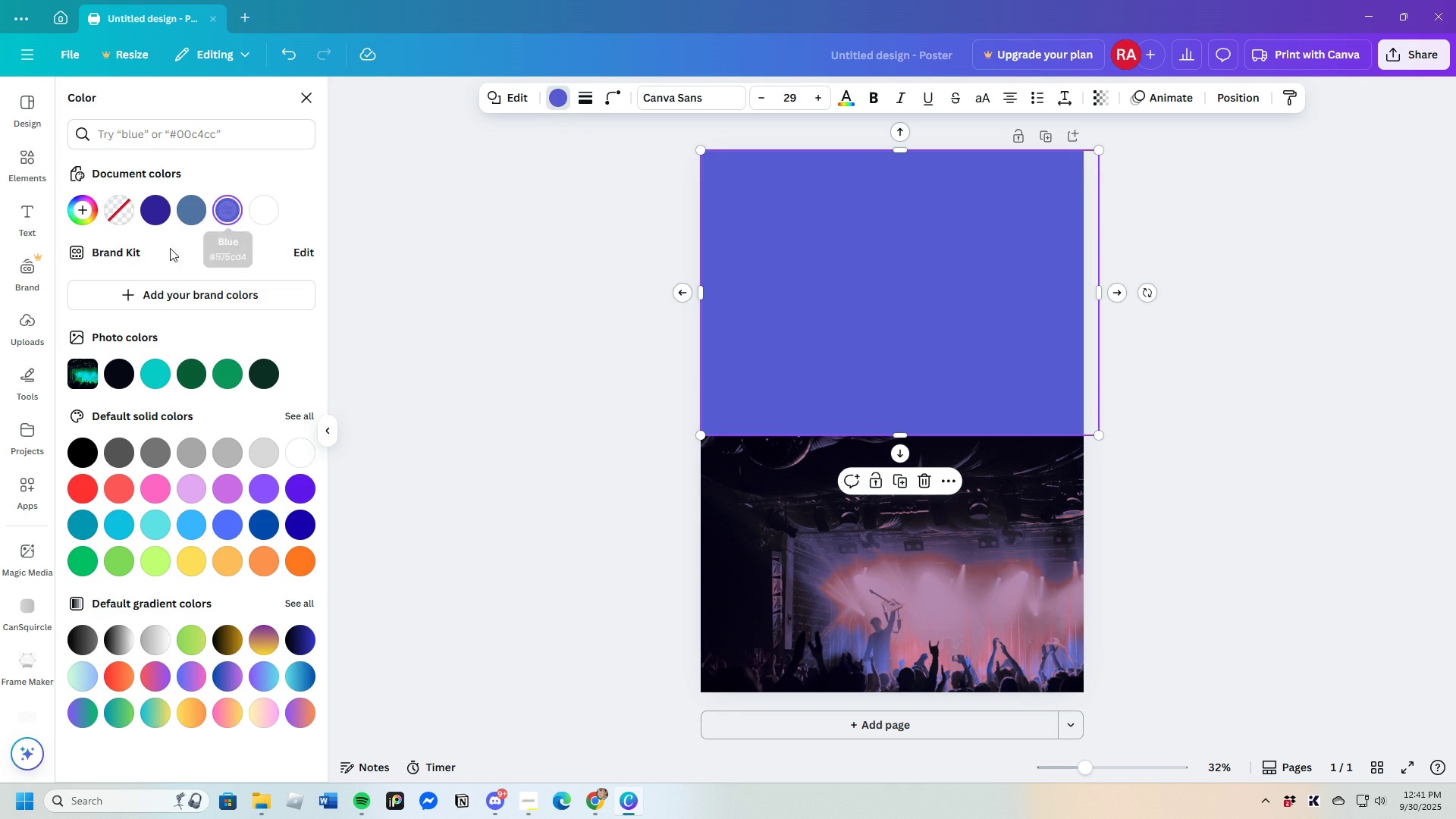 
left_click([86, 456])
 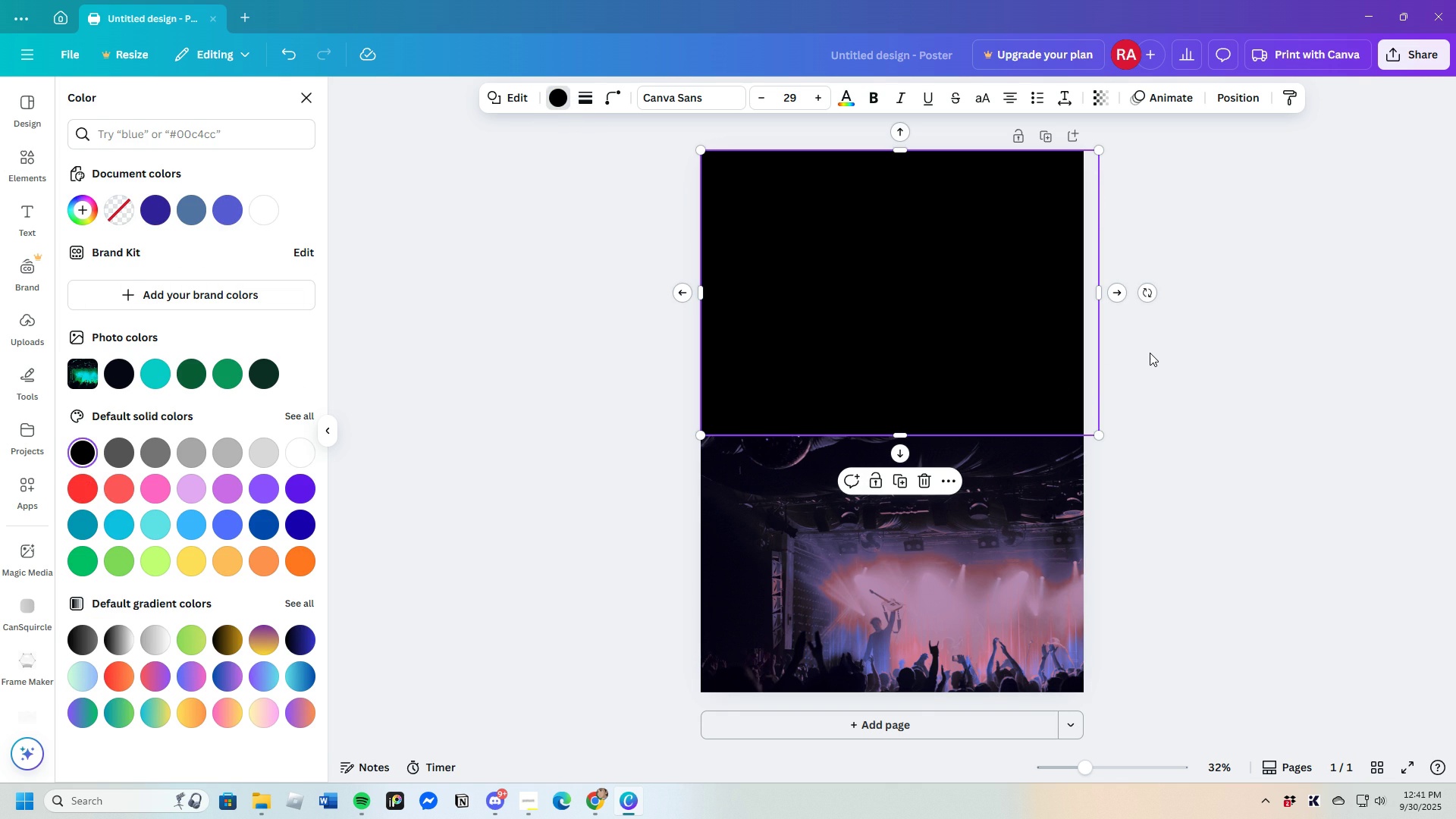 
left_click([1151, 353])
 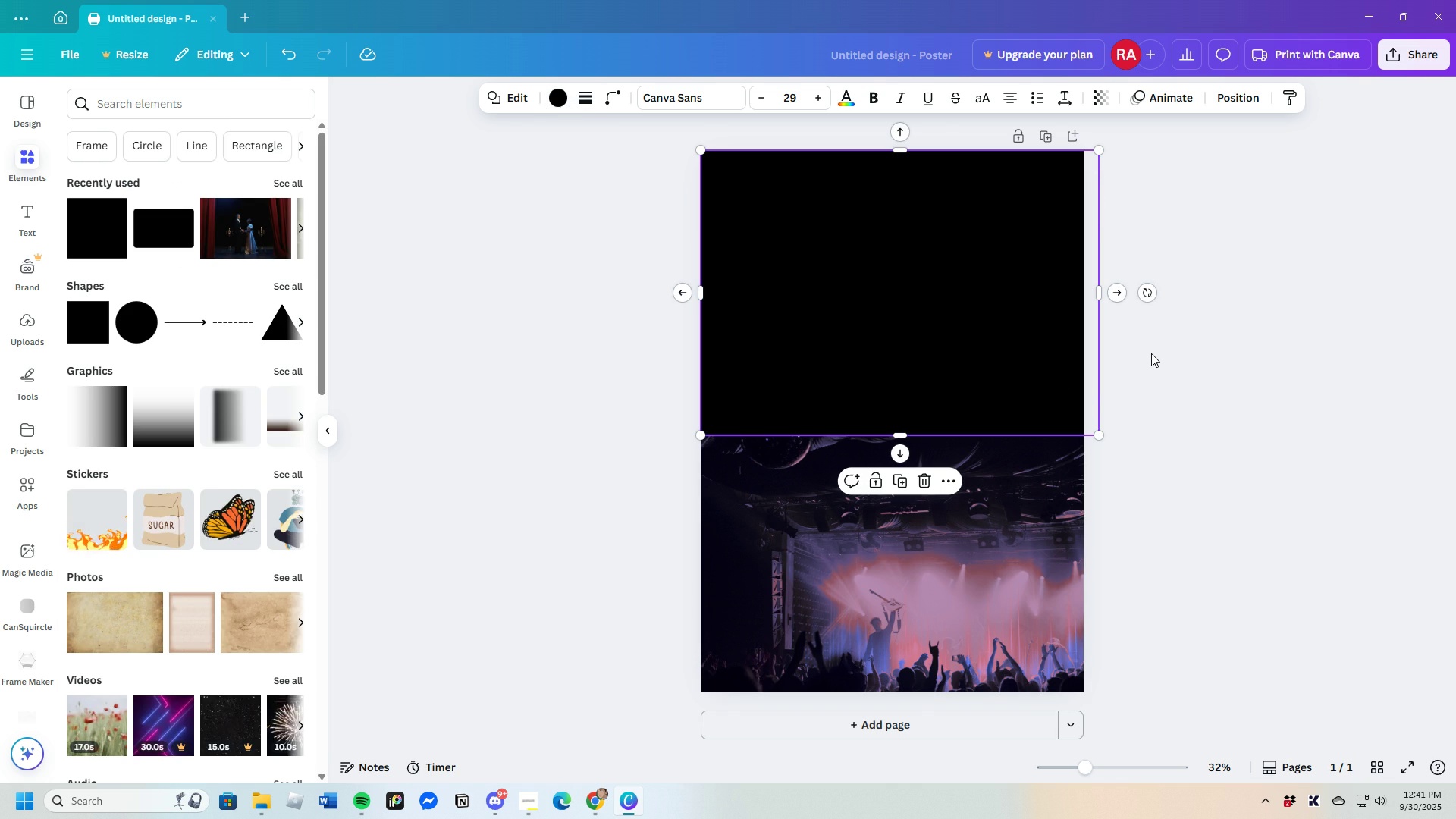 
left_click([1151, 353])
 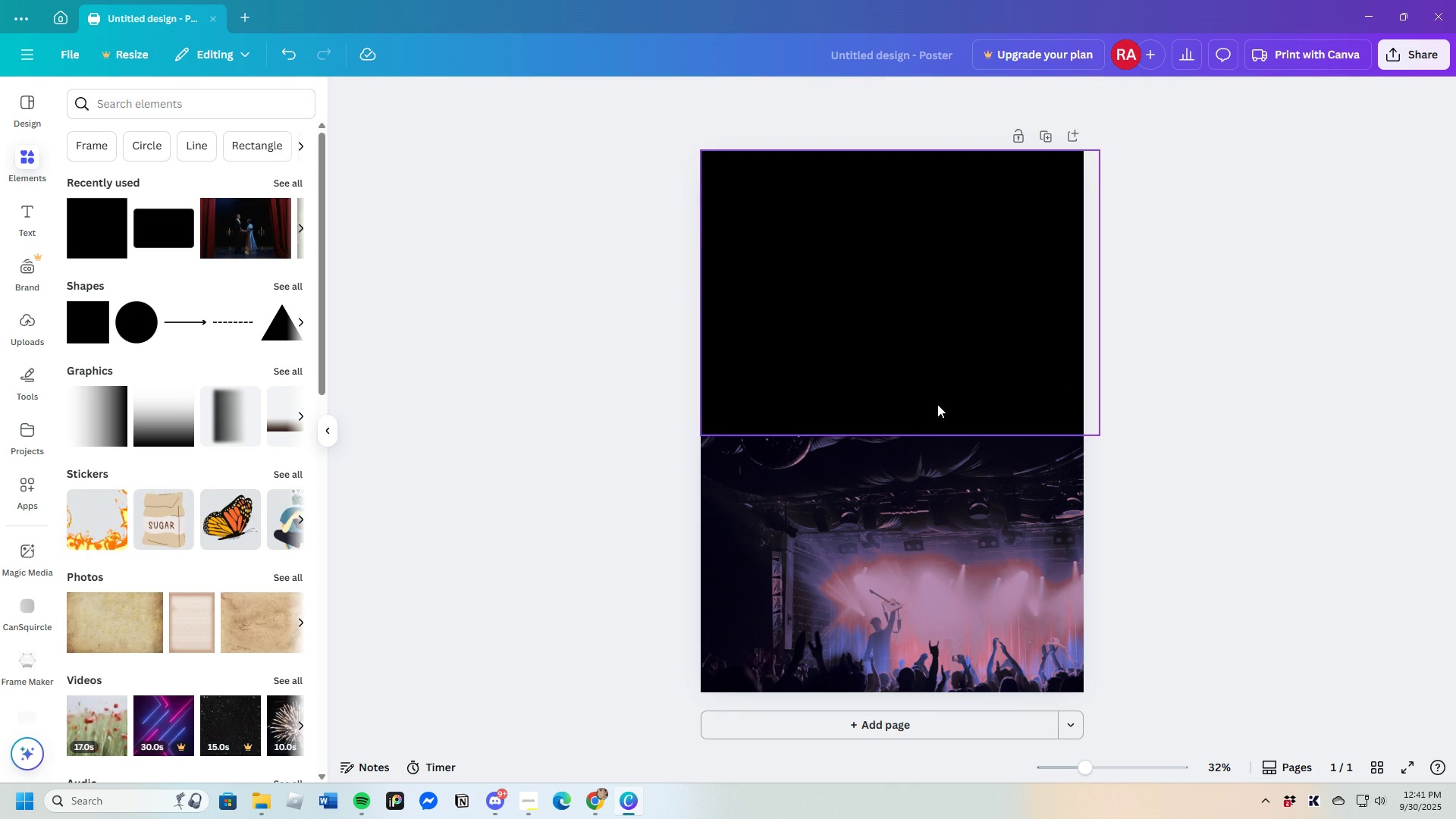 
left_click([937, 404])